 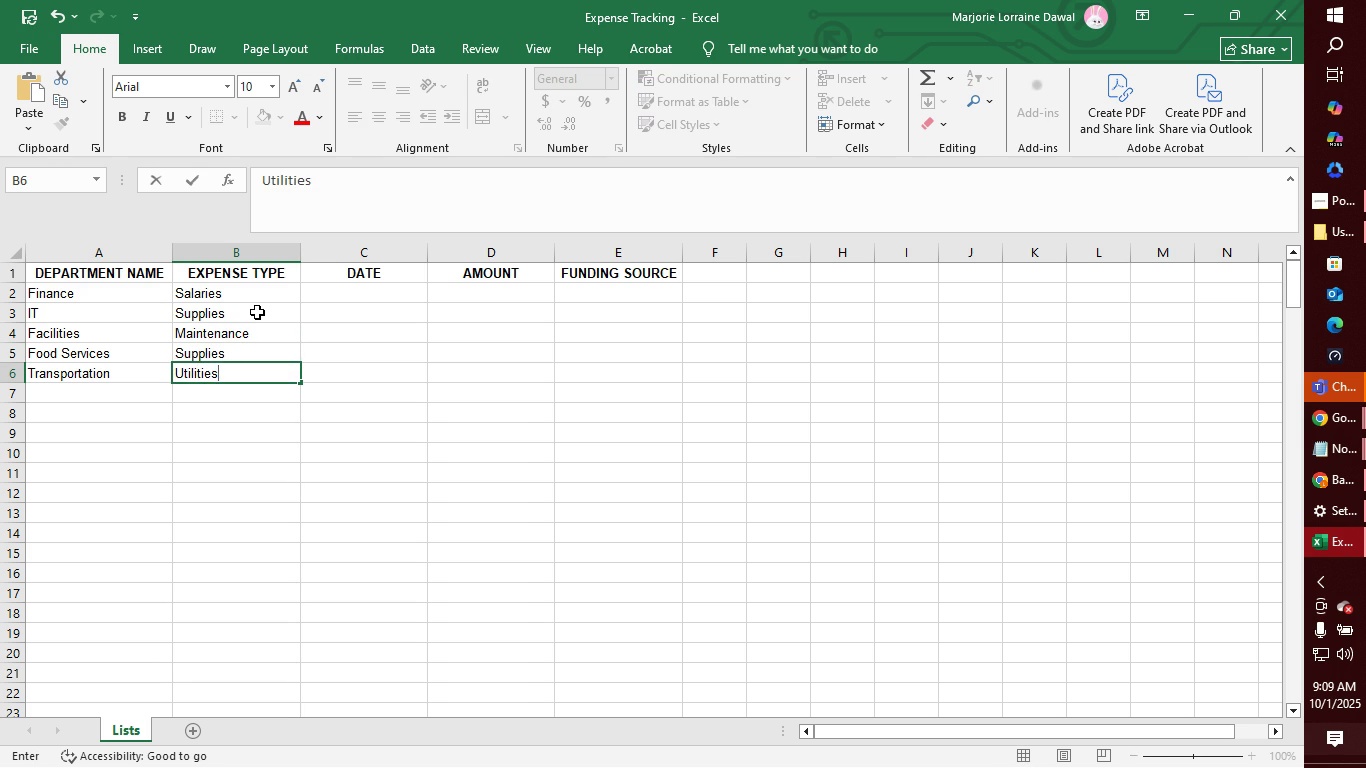 
key(Enter)
 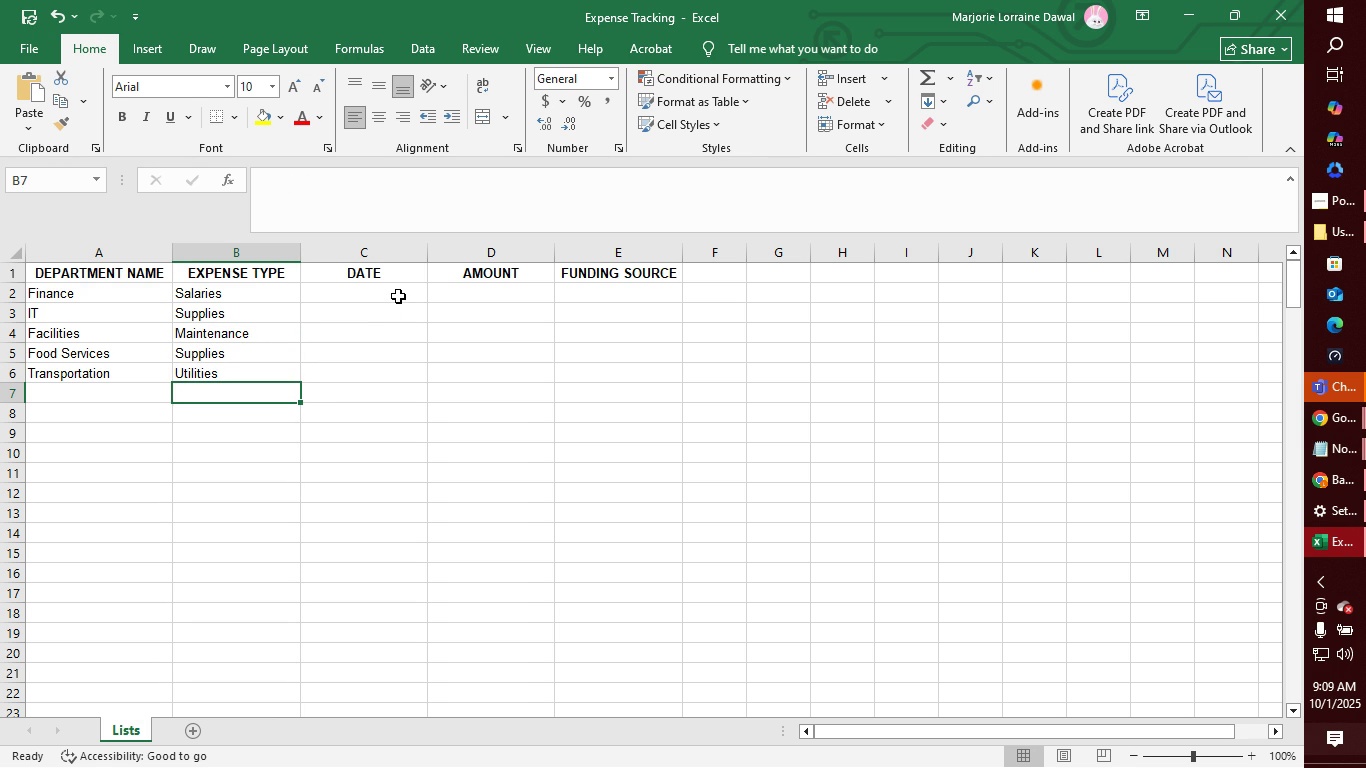 
left_click([398, 296])
 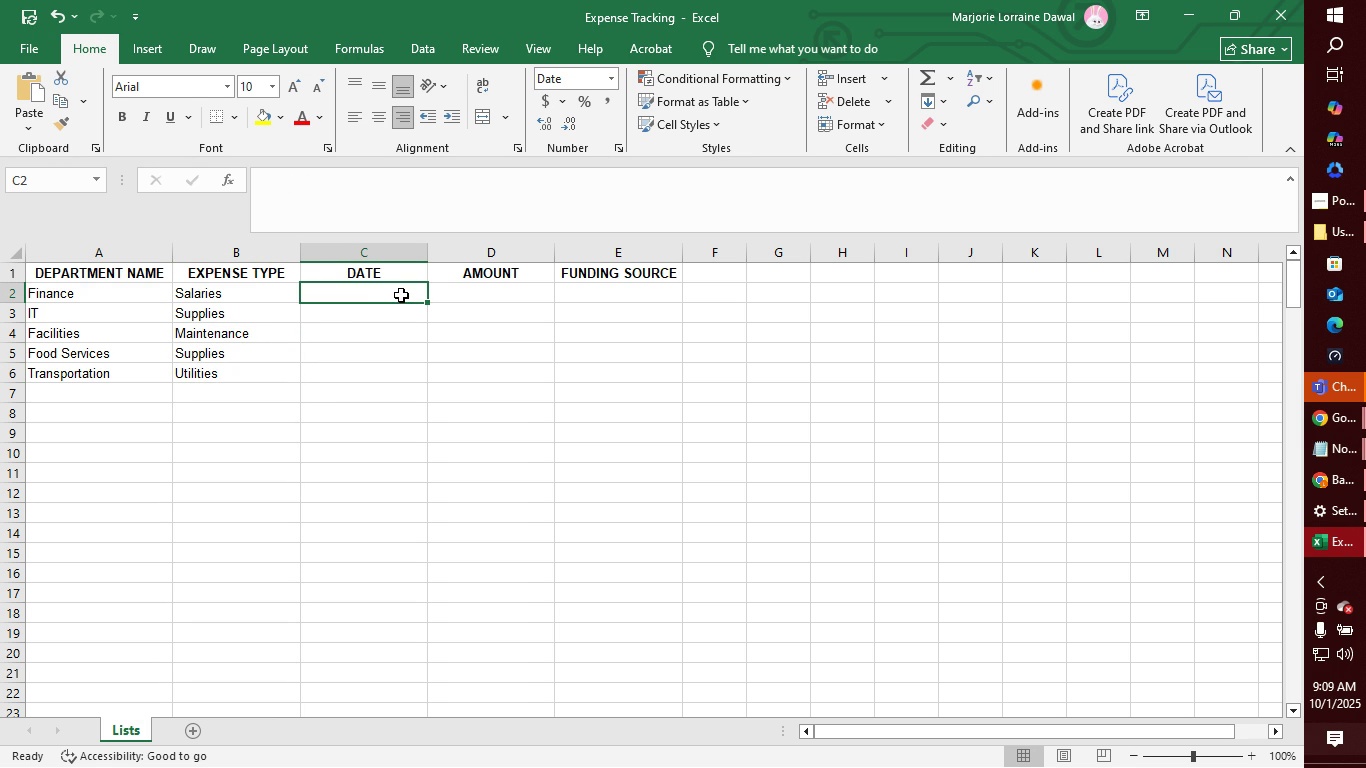 
type(1/15/2025)
 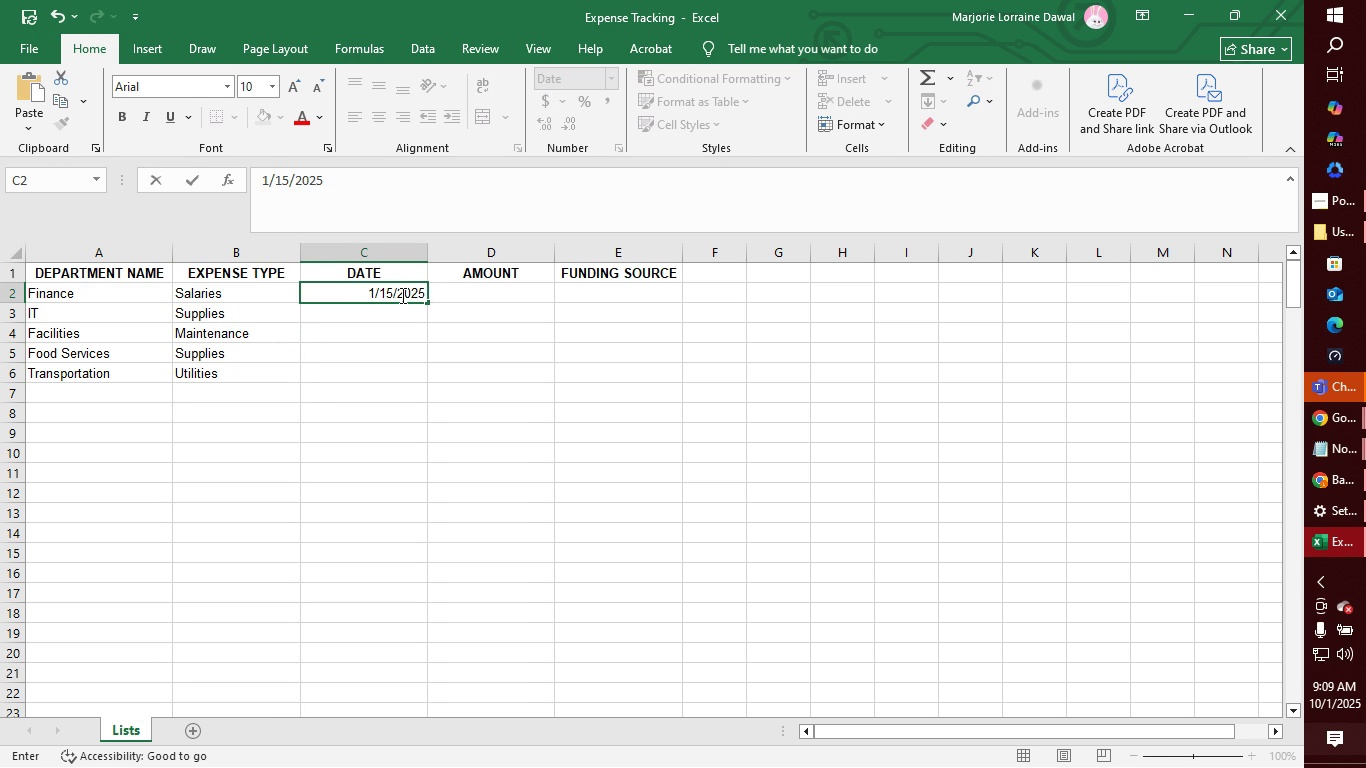 
key(Enter)
 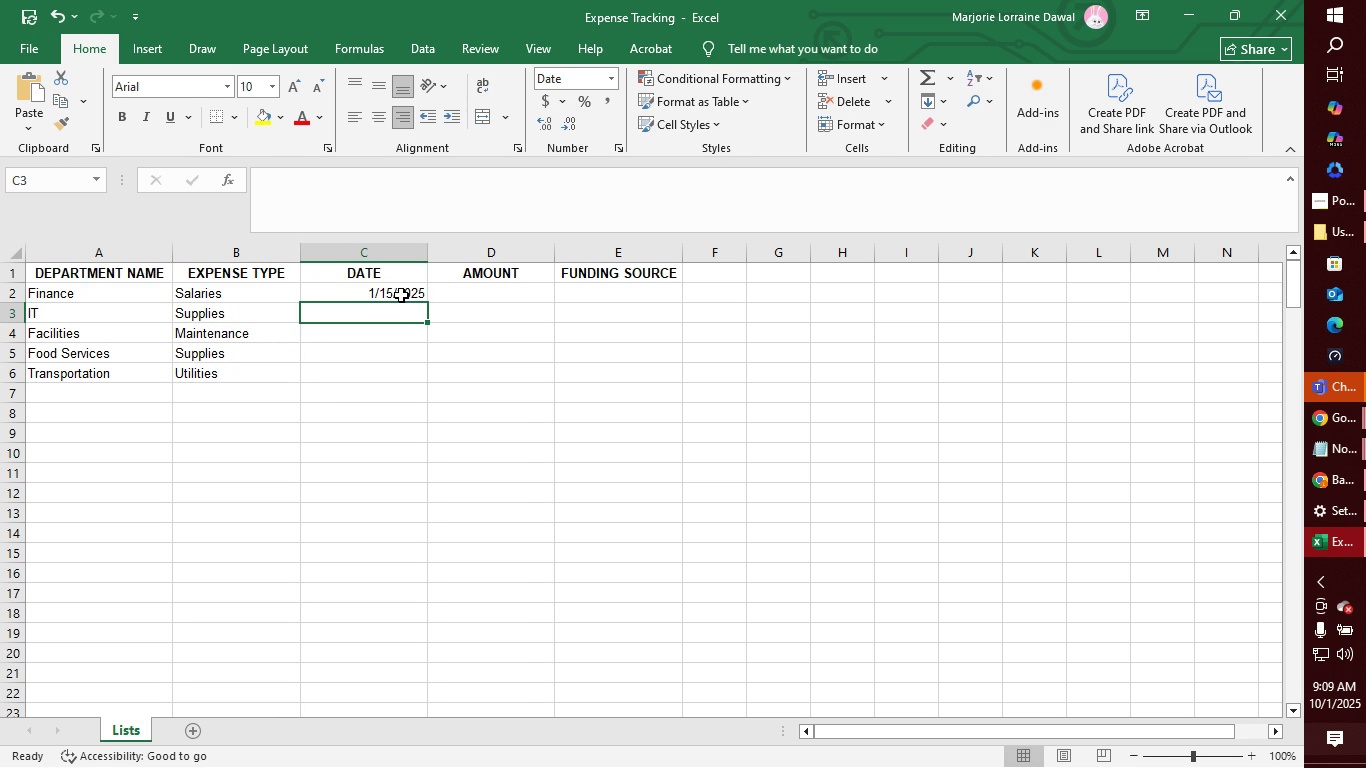 
type(1/20/2025)
 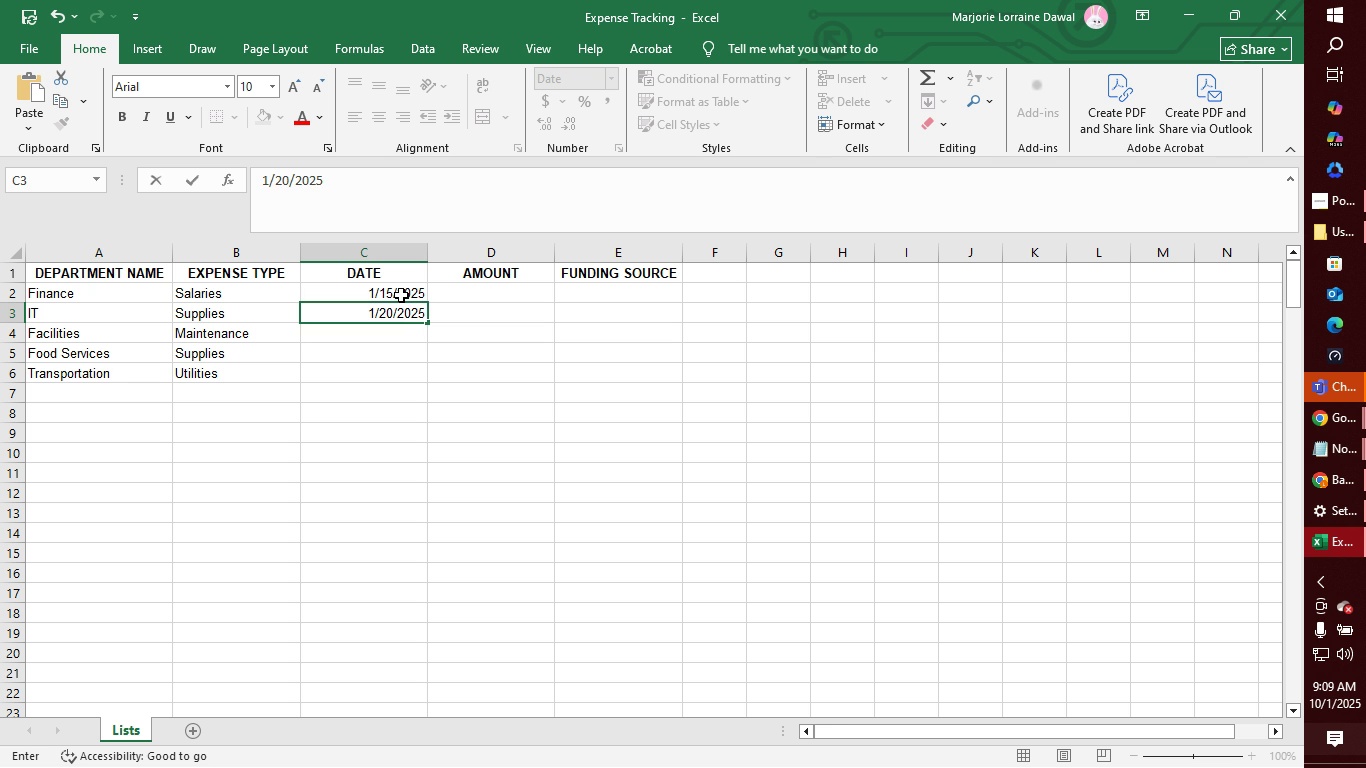 
key(Enter)
 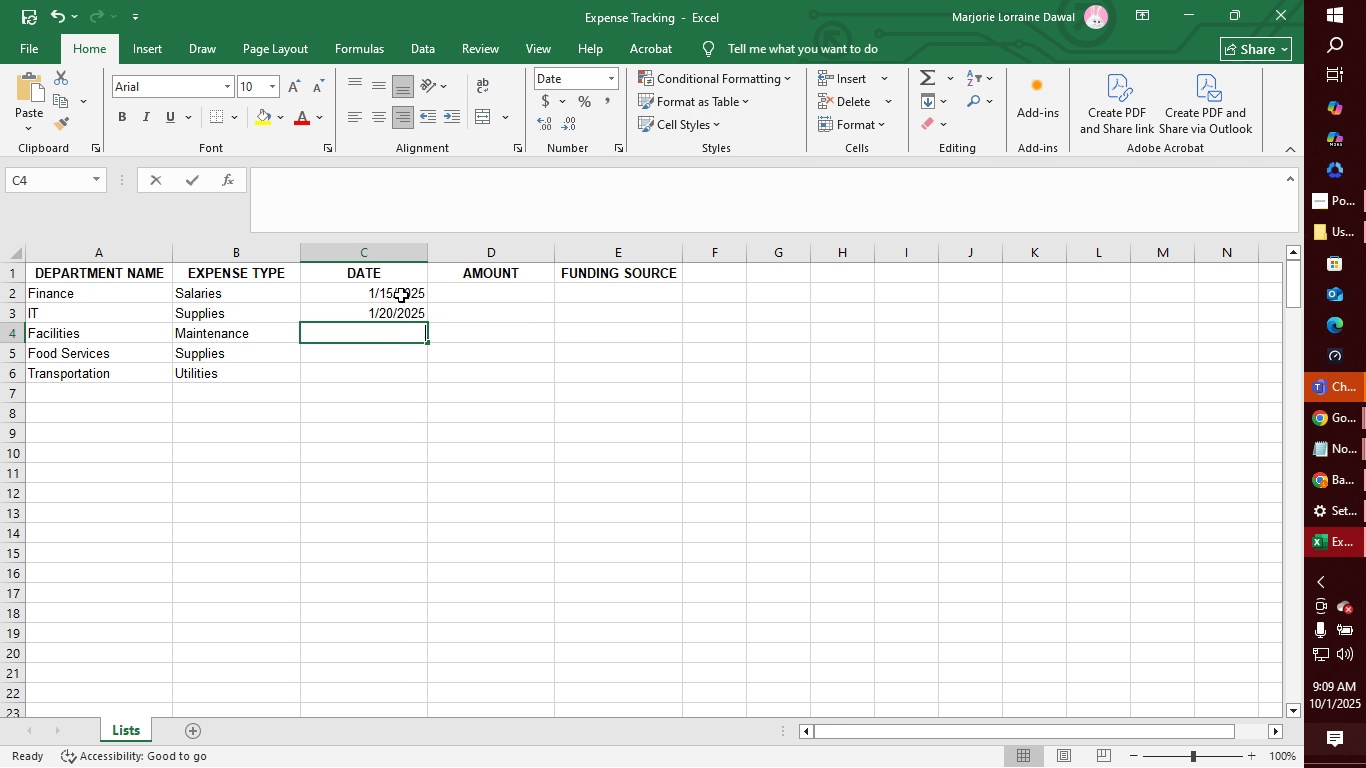 
type(2/5/2025)
 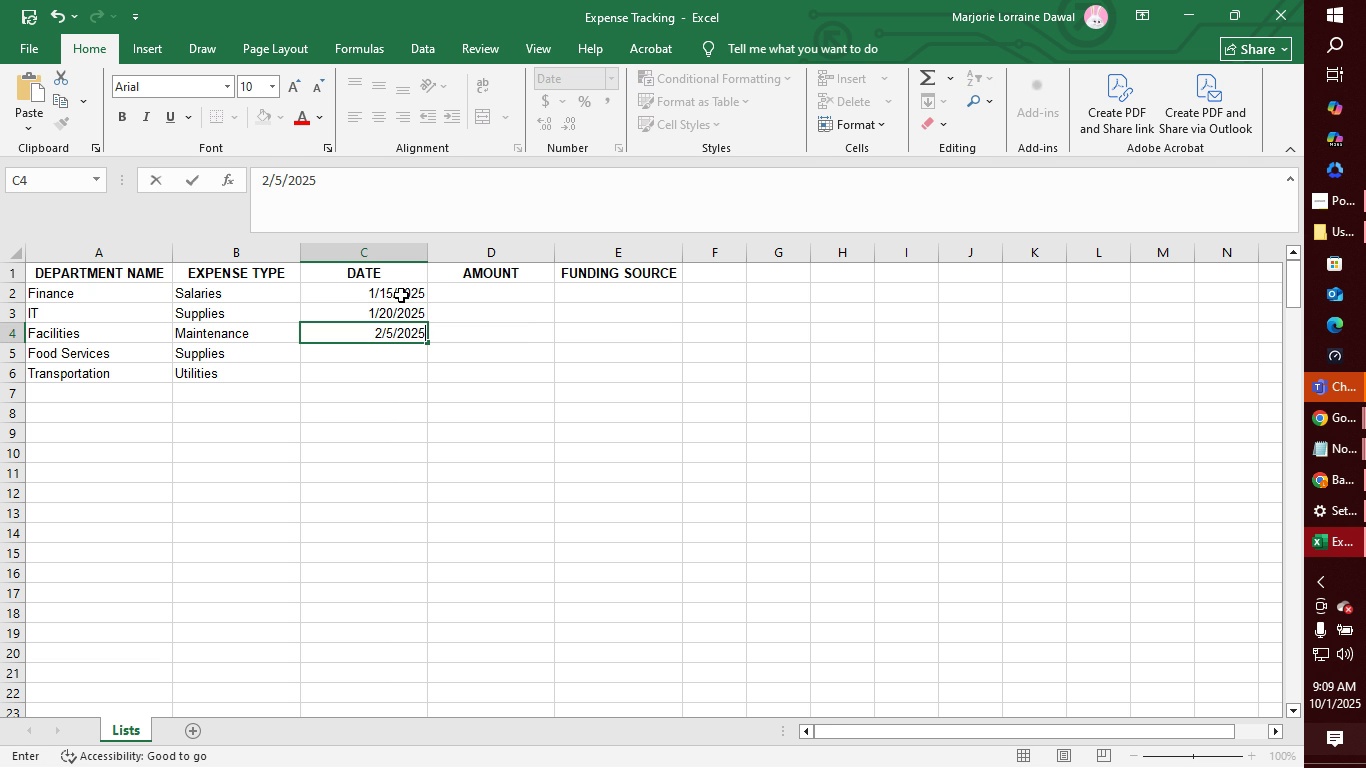 
key(Enter)
 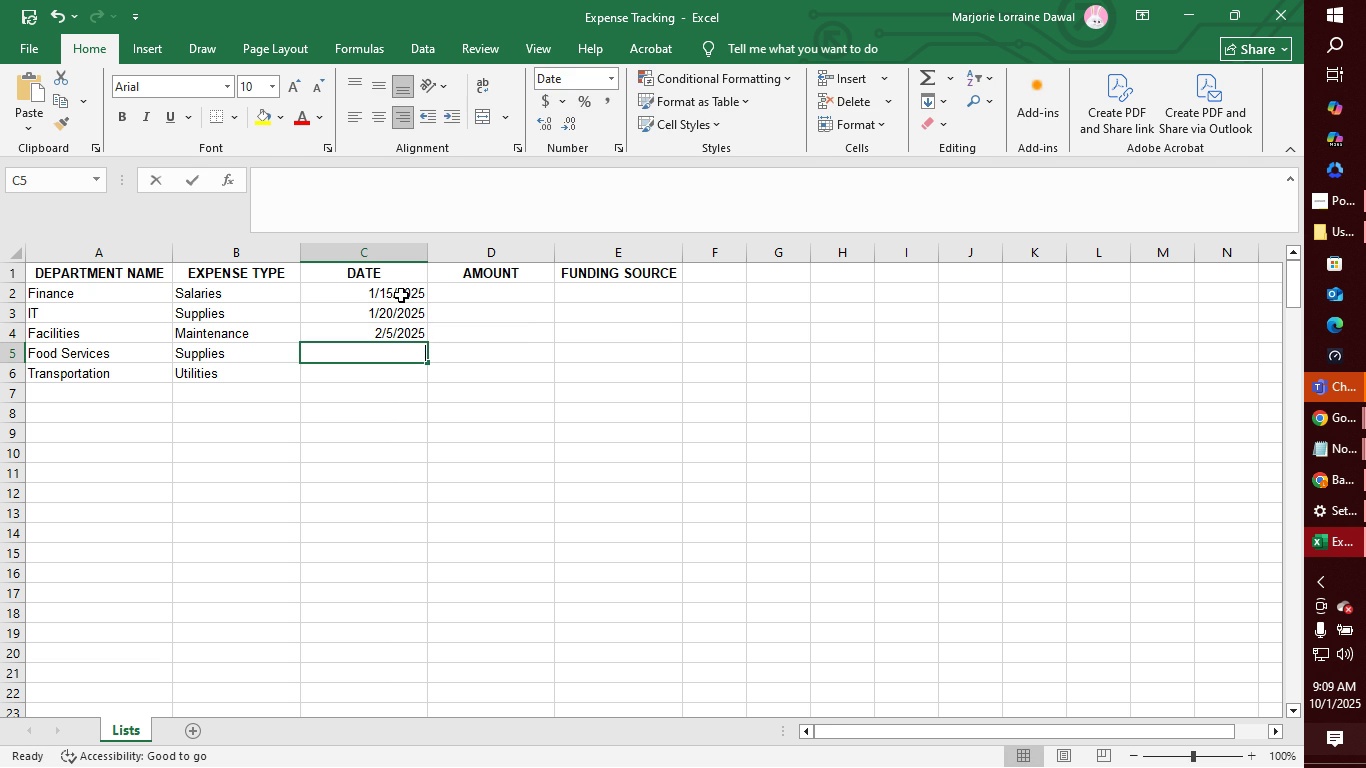 
type(2/12/2025)
 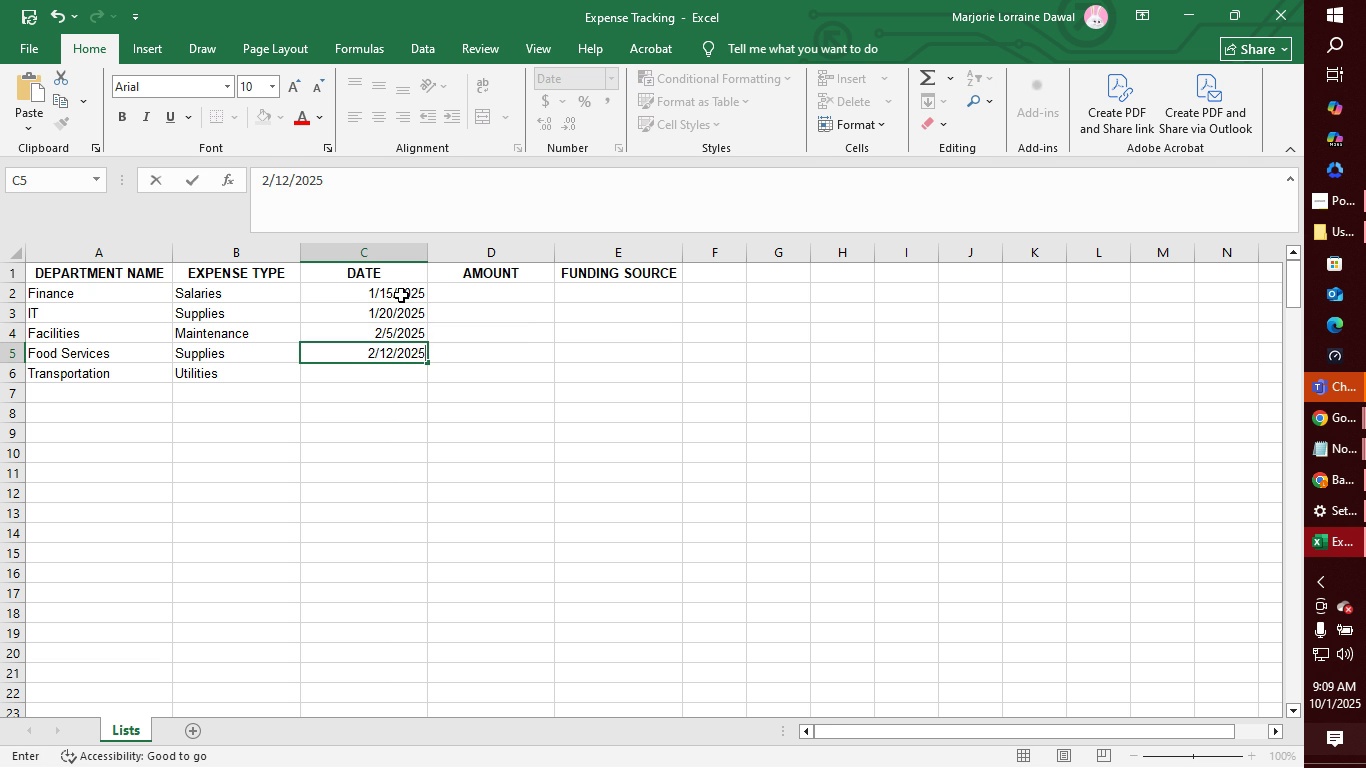 
key(Enter)
 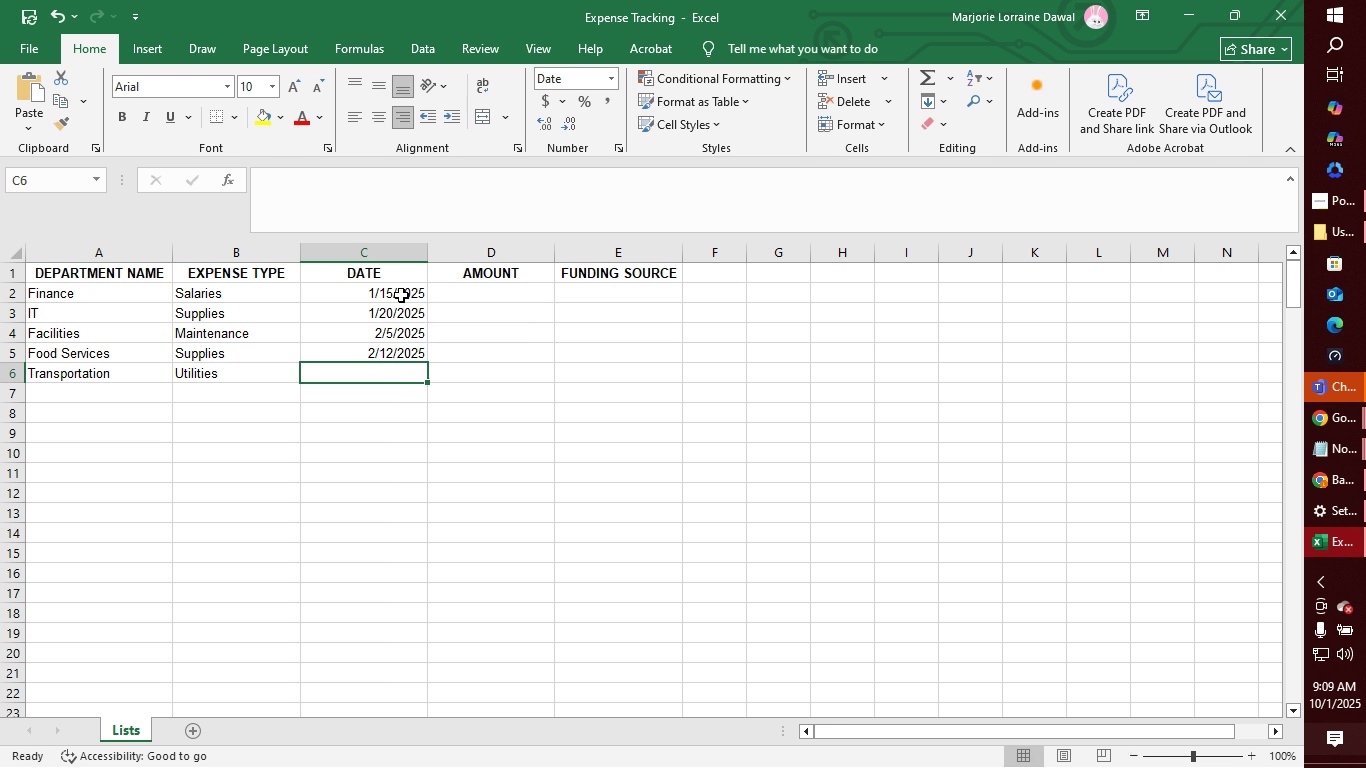 
type(3/3/2025)
 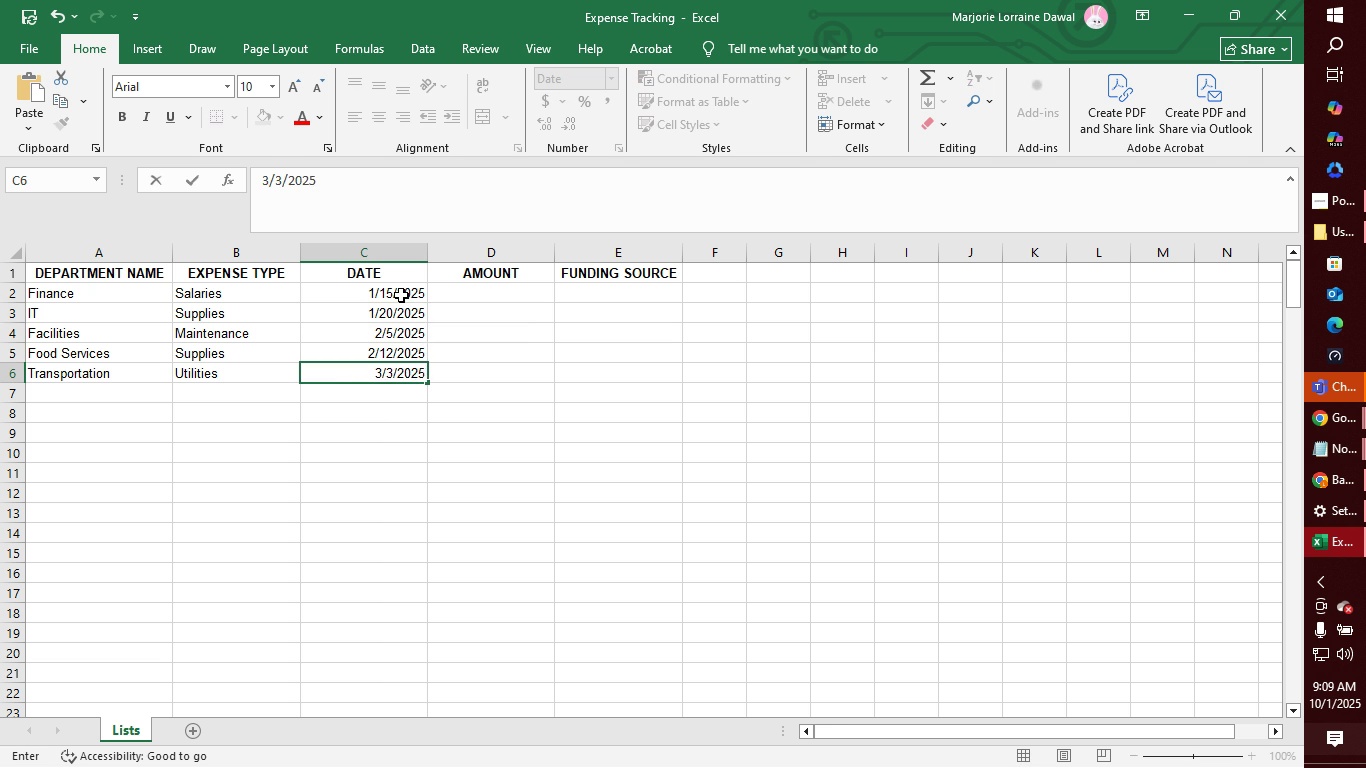 
key(Enter)
 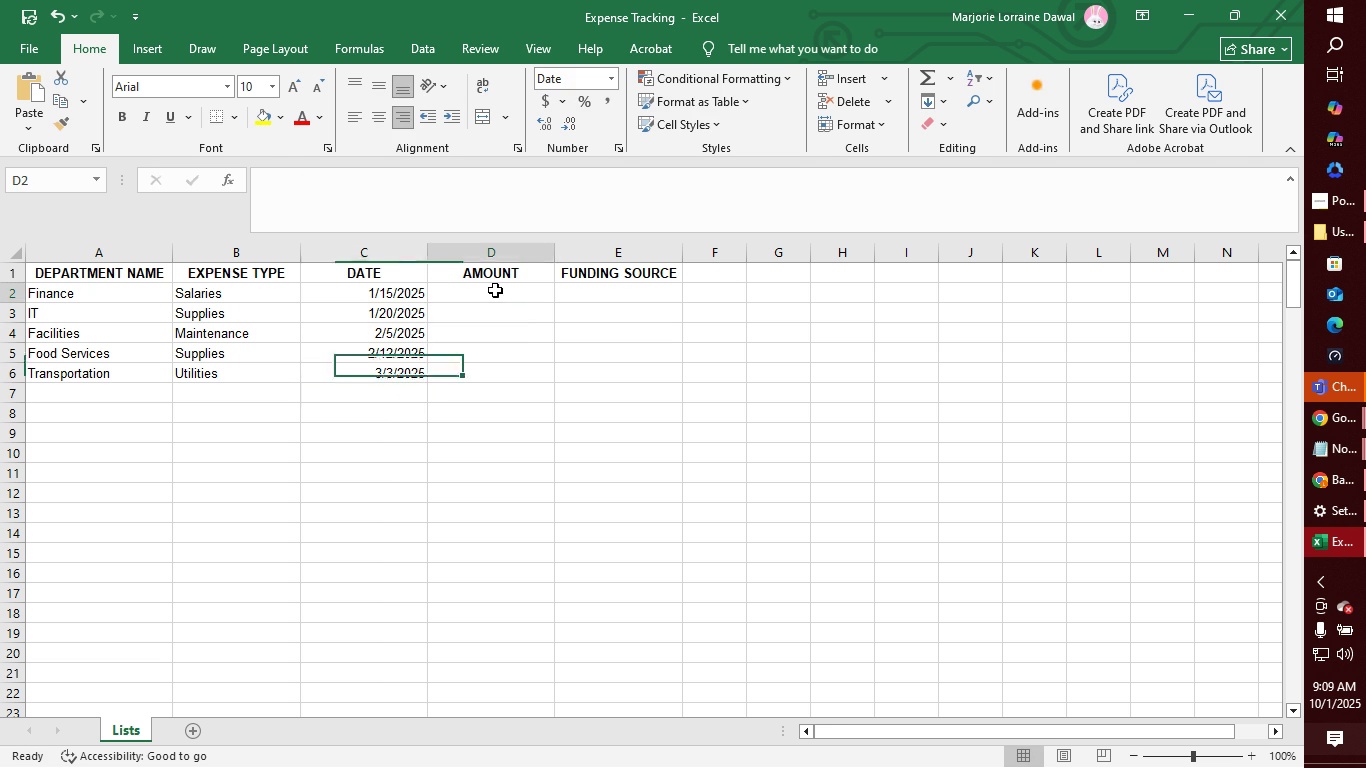 
left_click([495, 290])
 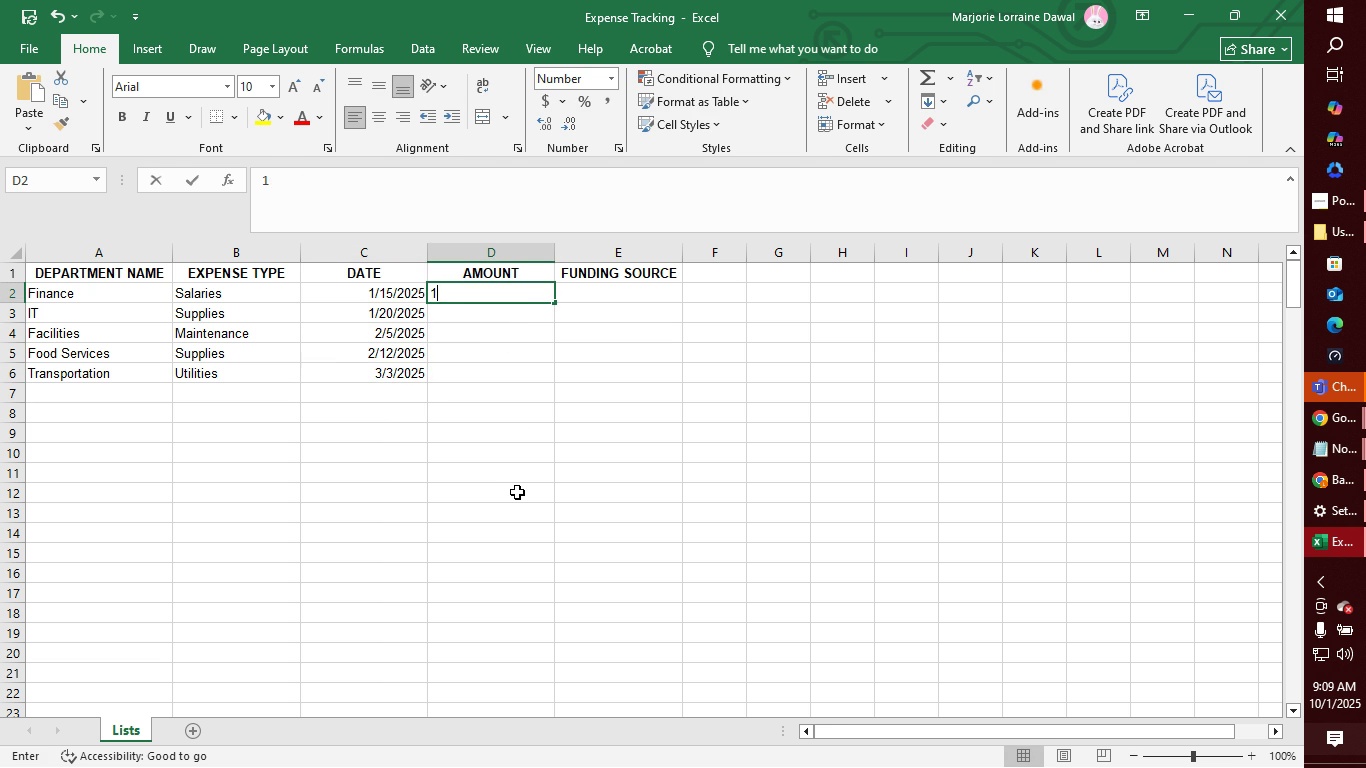 
type(12000)
 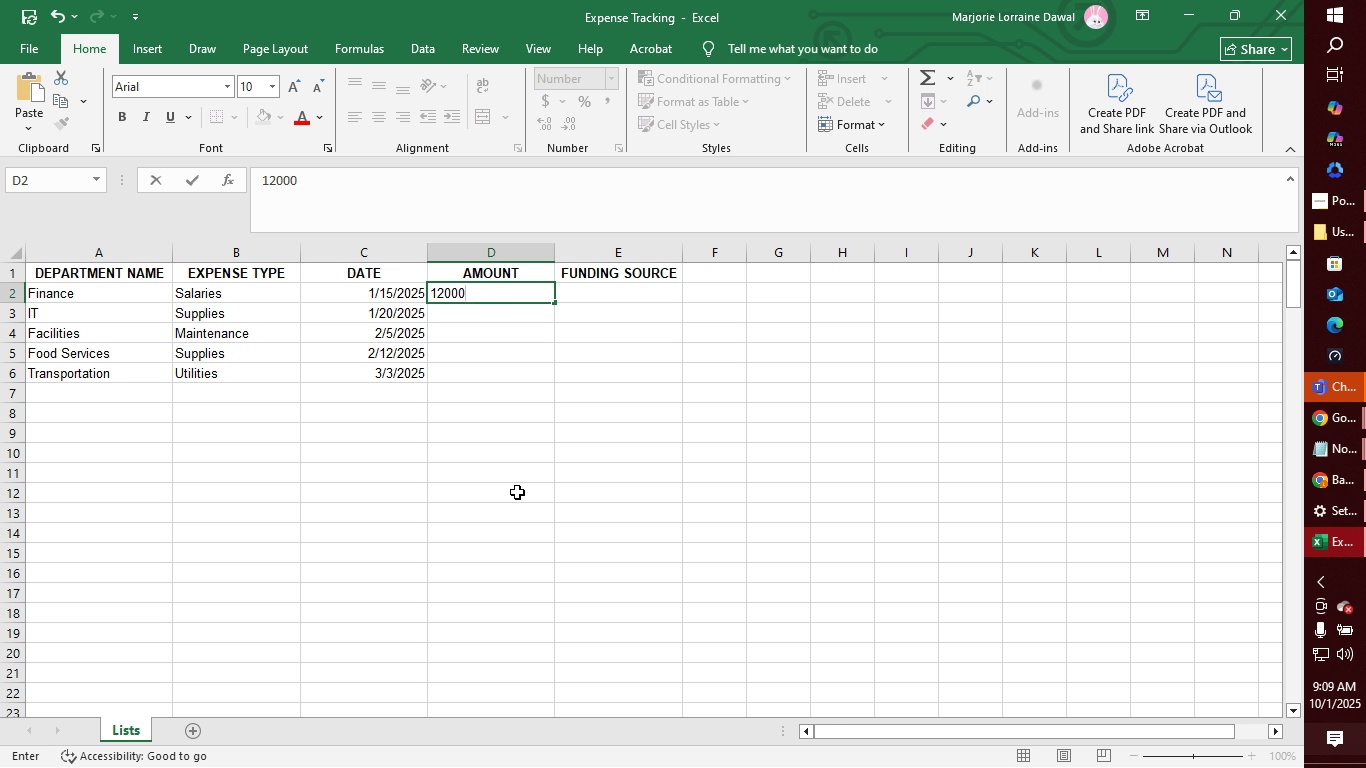 
key(Enter)
 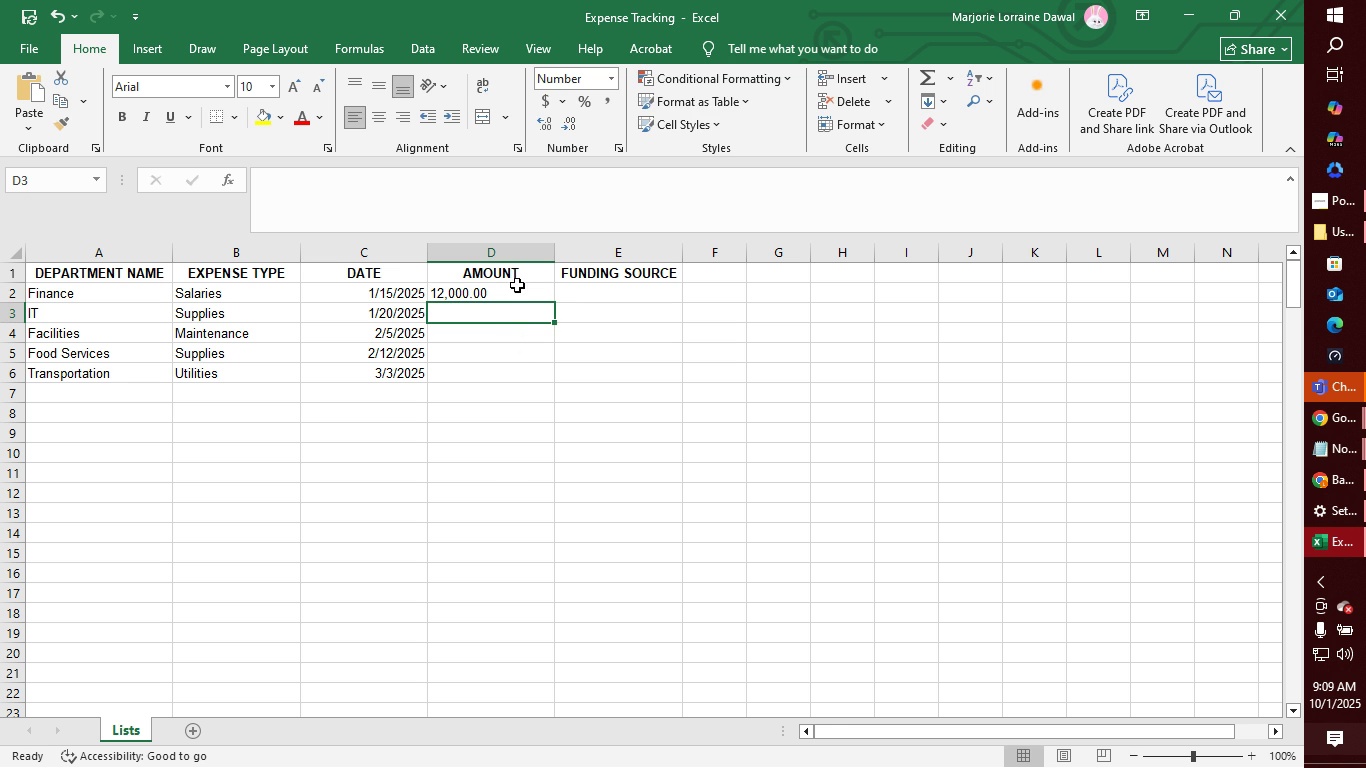 
left_click([521, 249])
 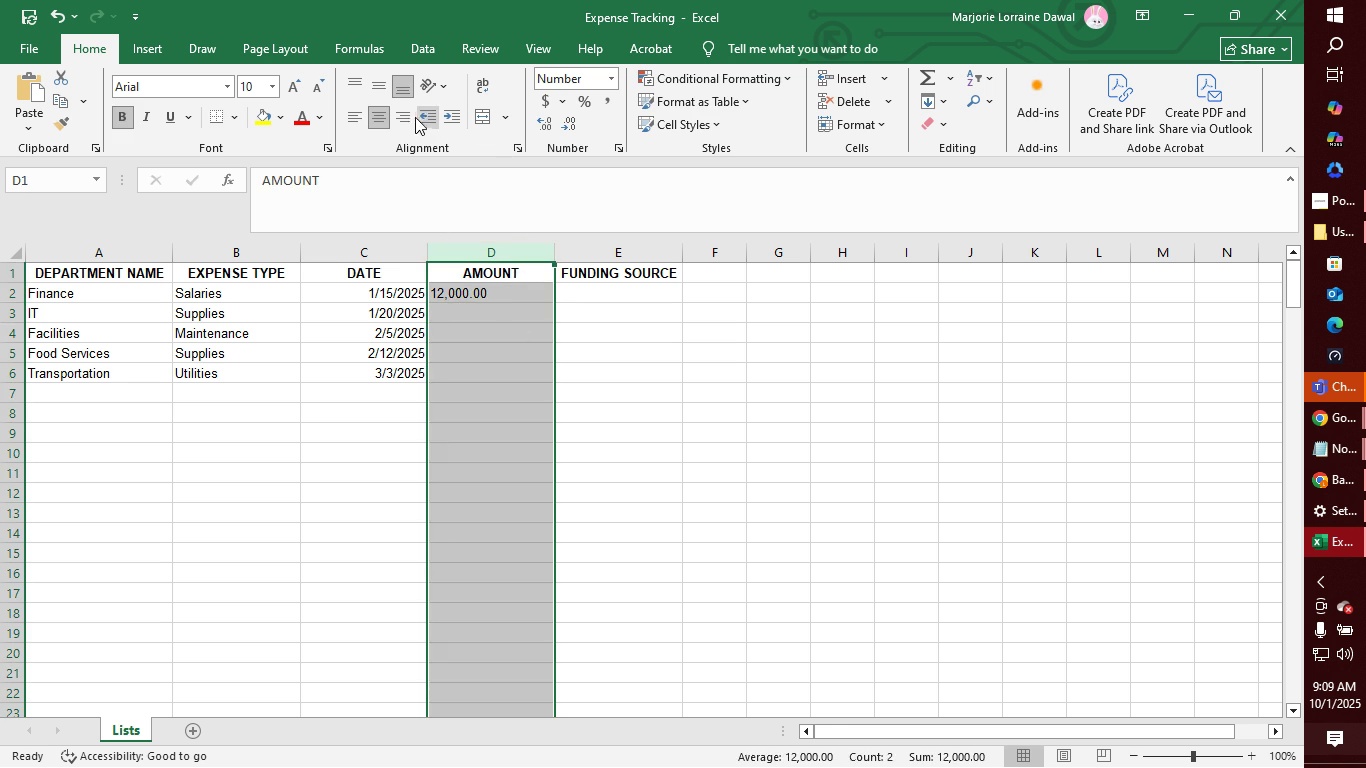 
left_click([406, 117])
 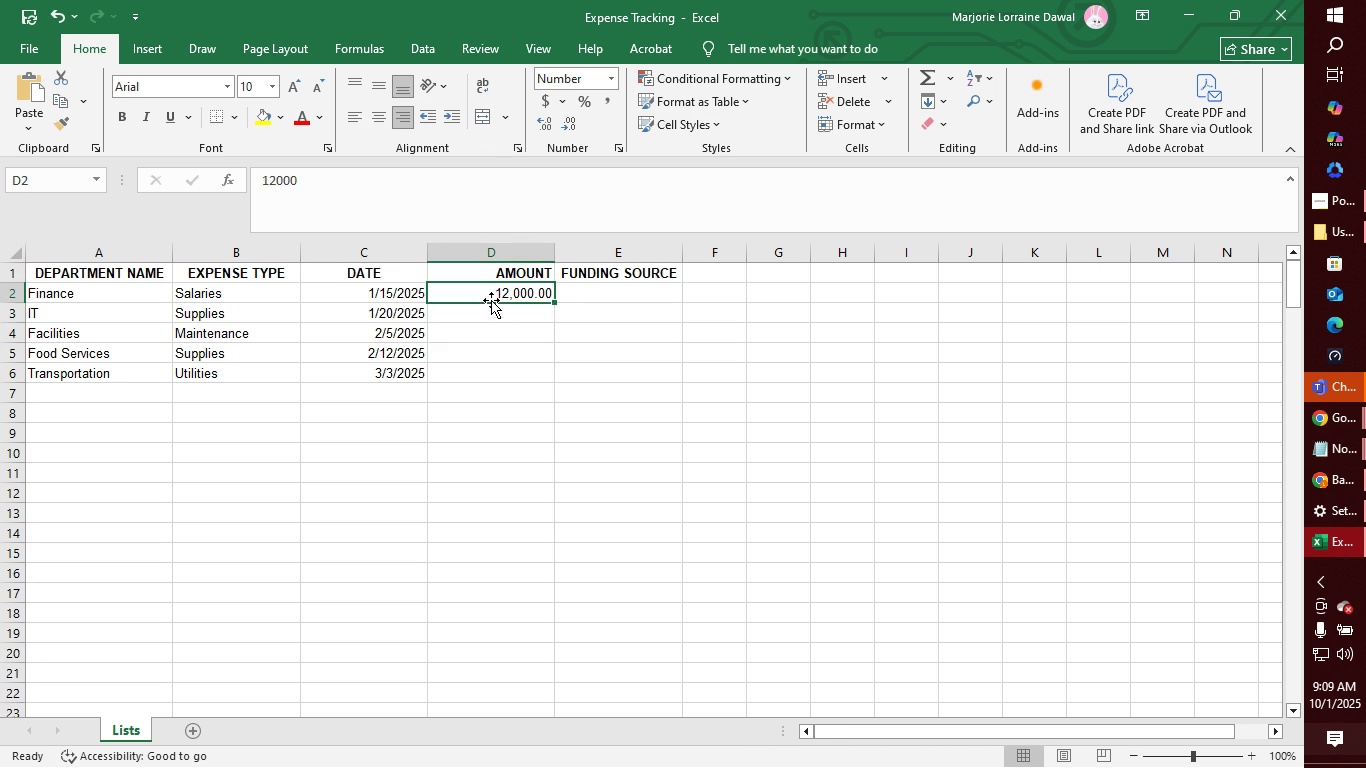 
double_click([498, 315])
 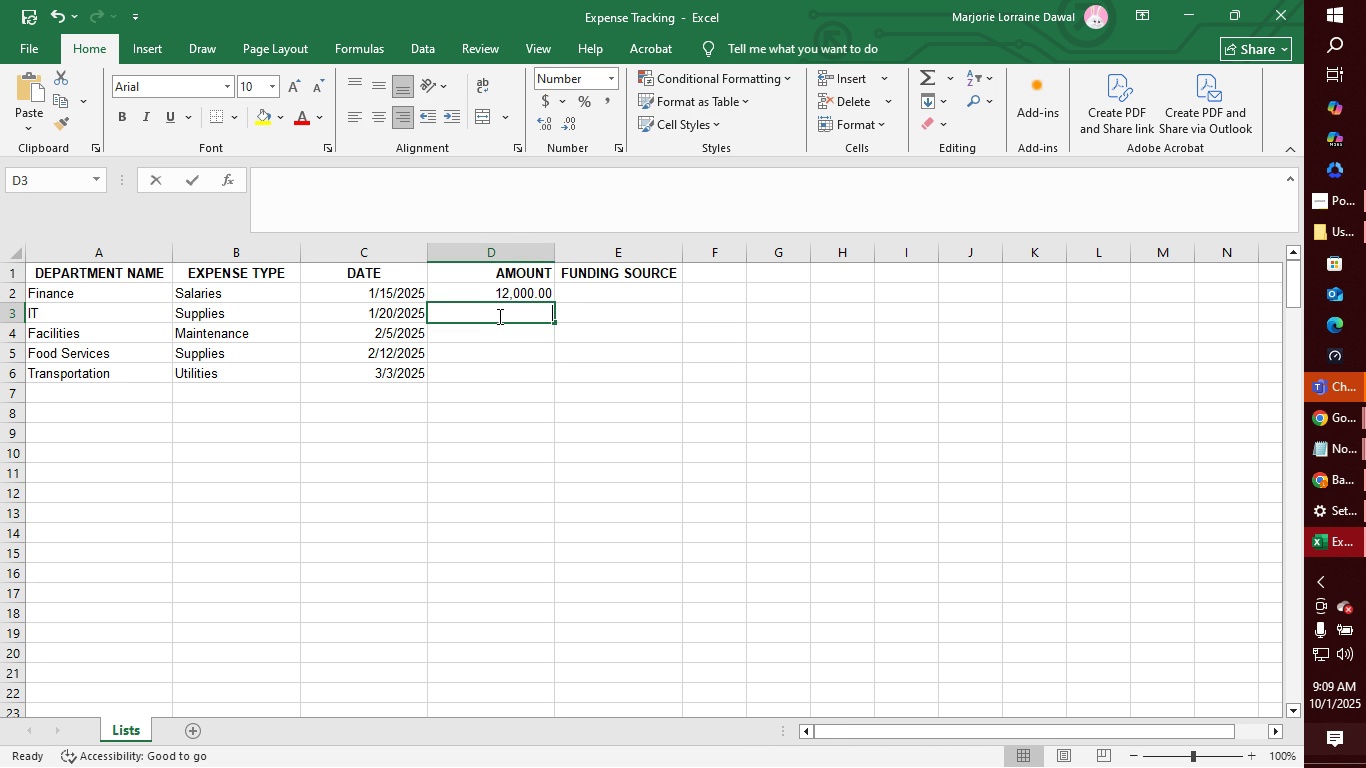 
type(2300)
 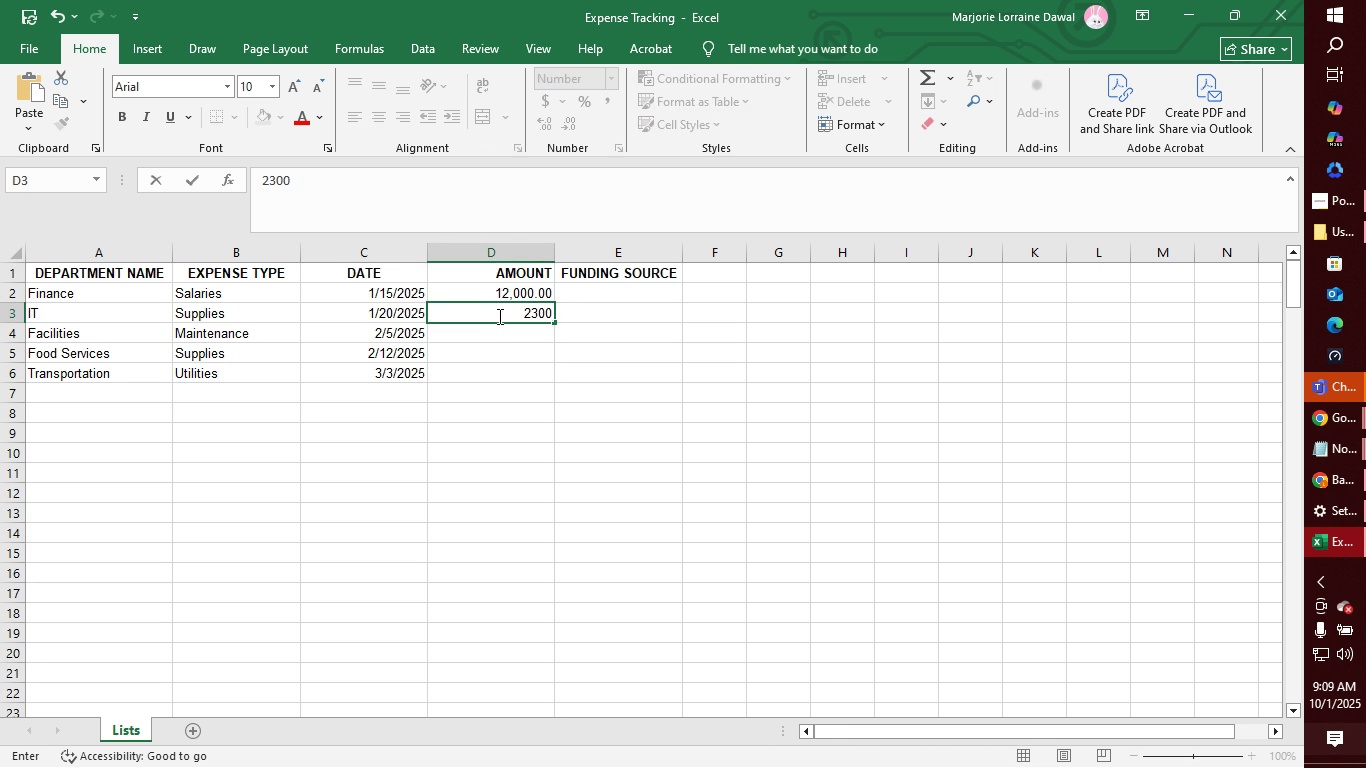 
key(Enter)
 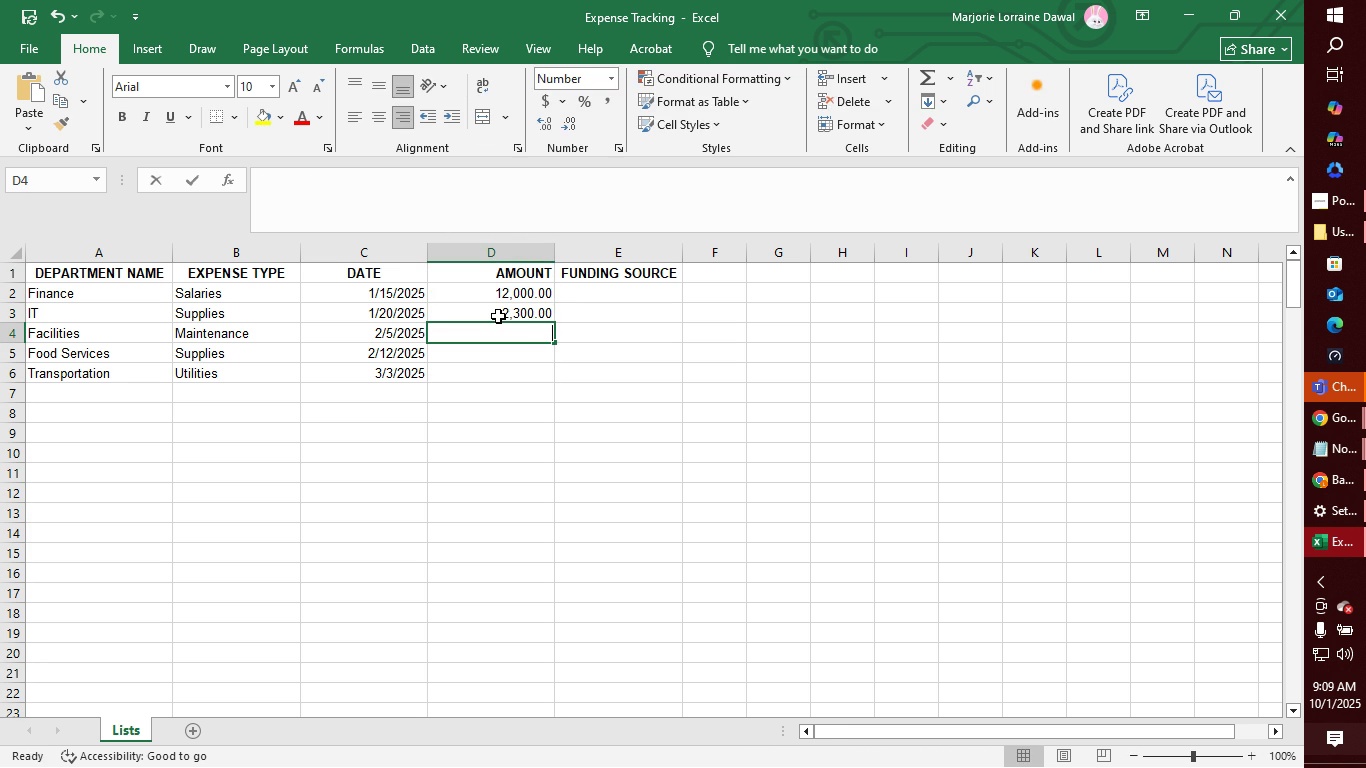 
type(459)
key(Backspace)
type(00)
 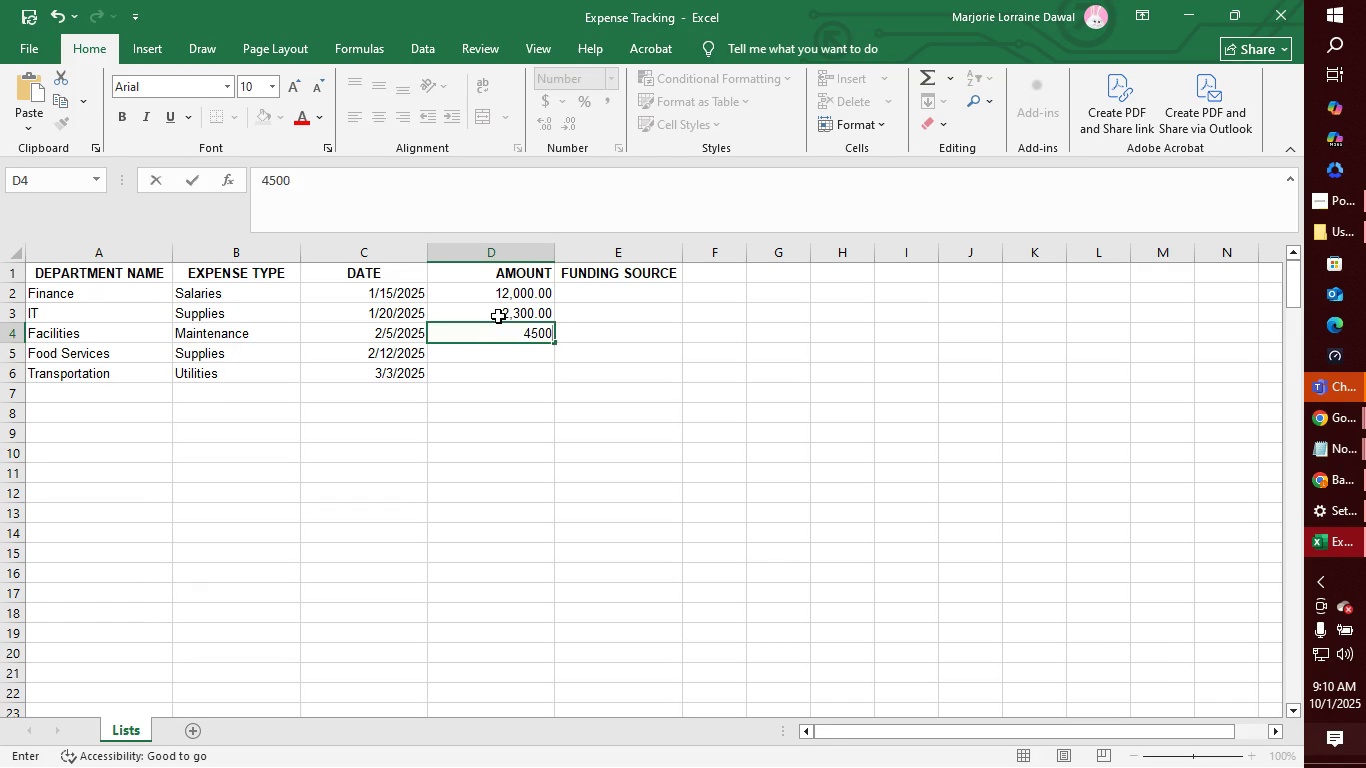 
key(Enter)
 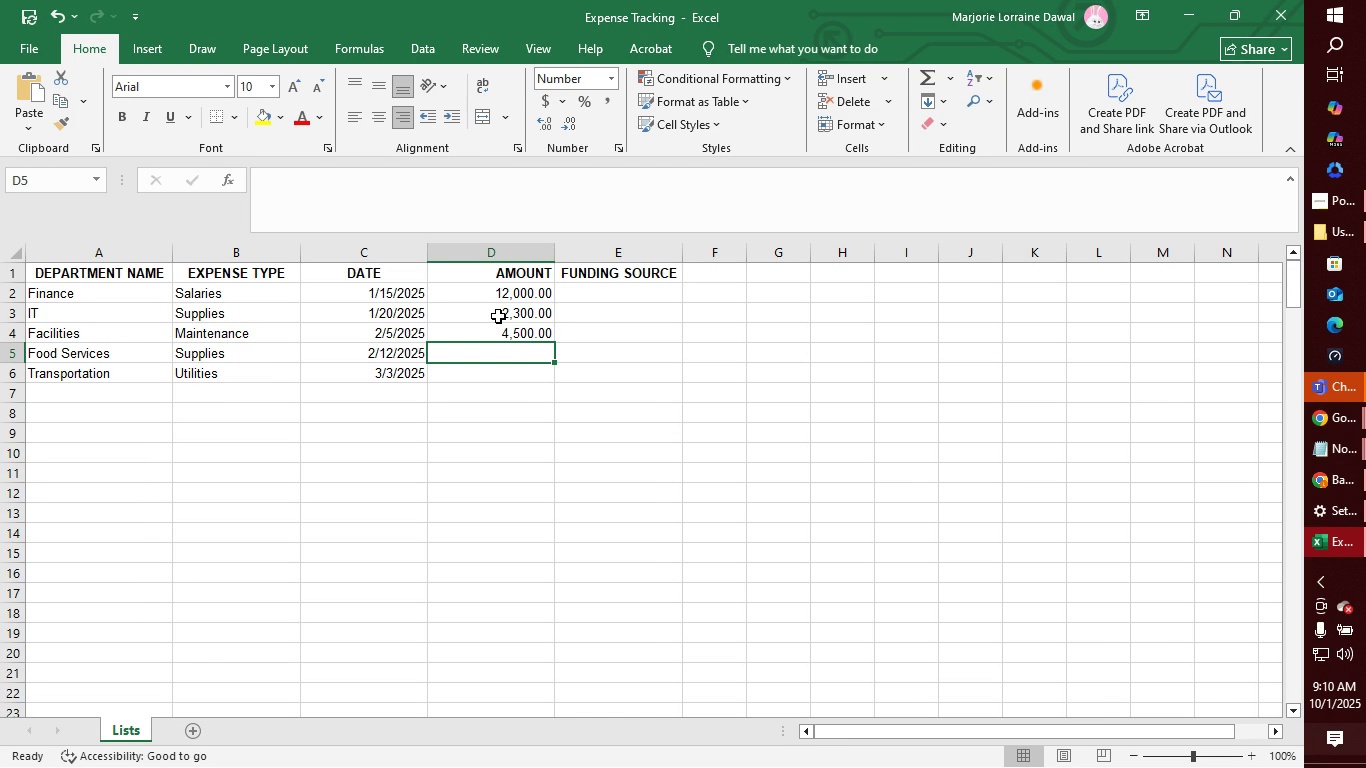 
type(3200)
 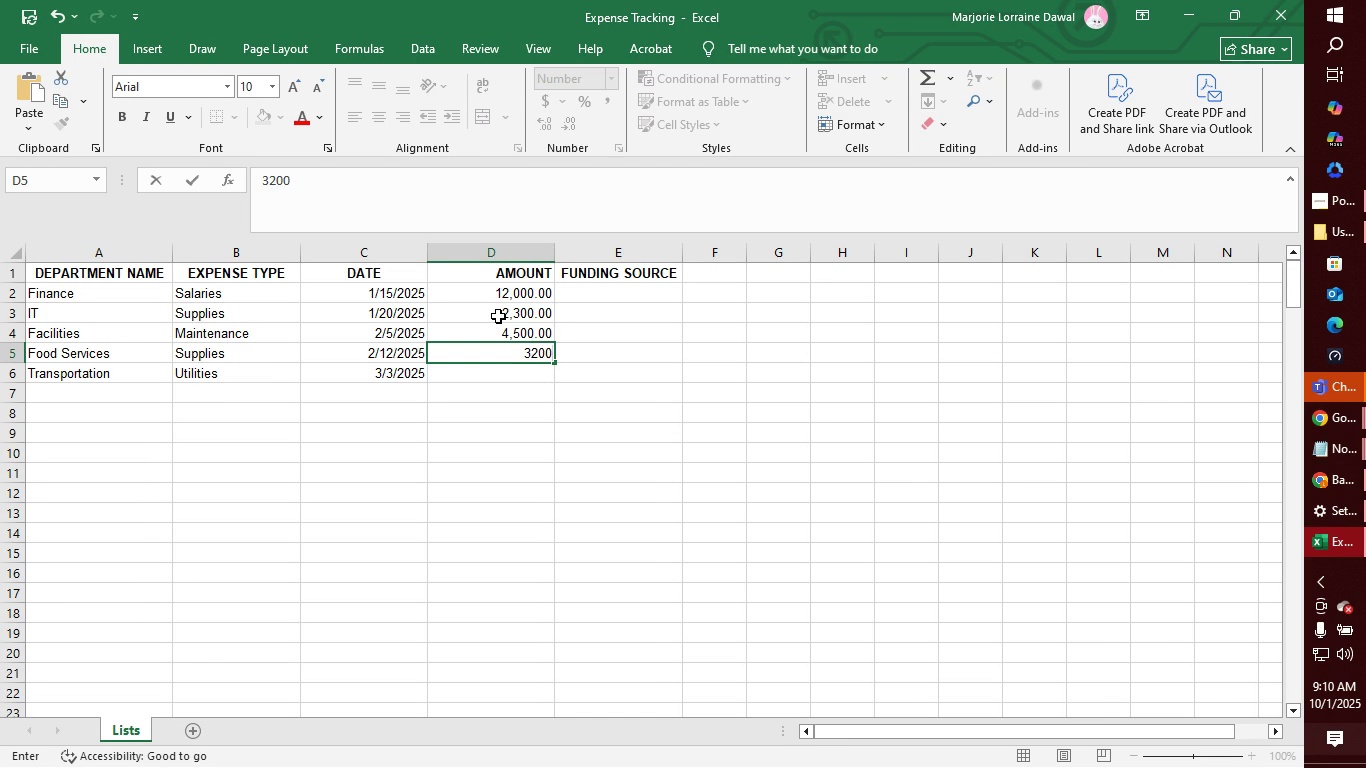 
key(Enter)
 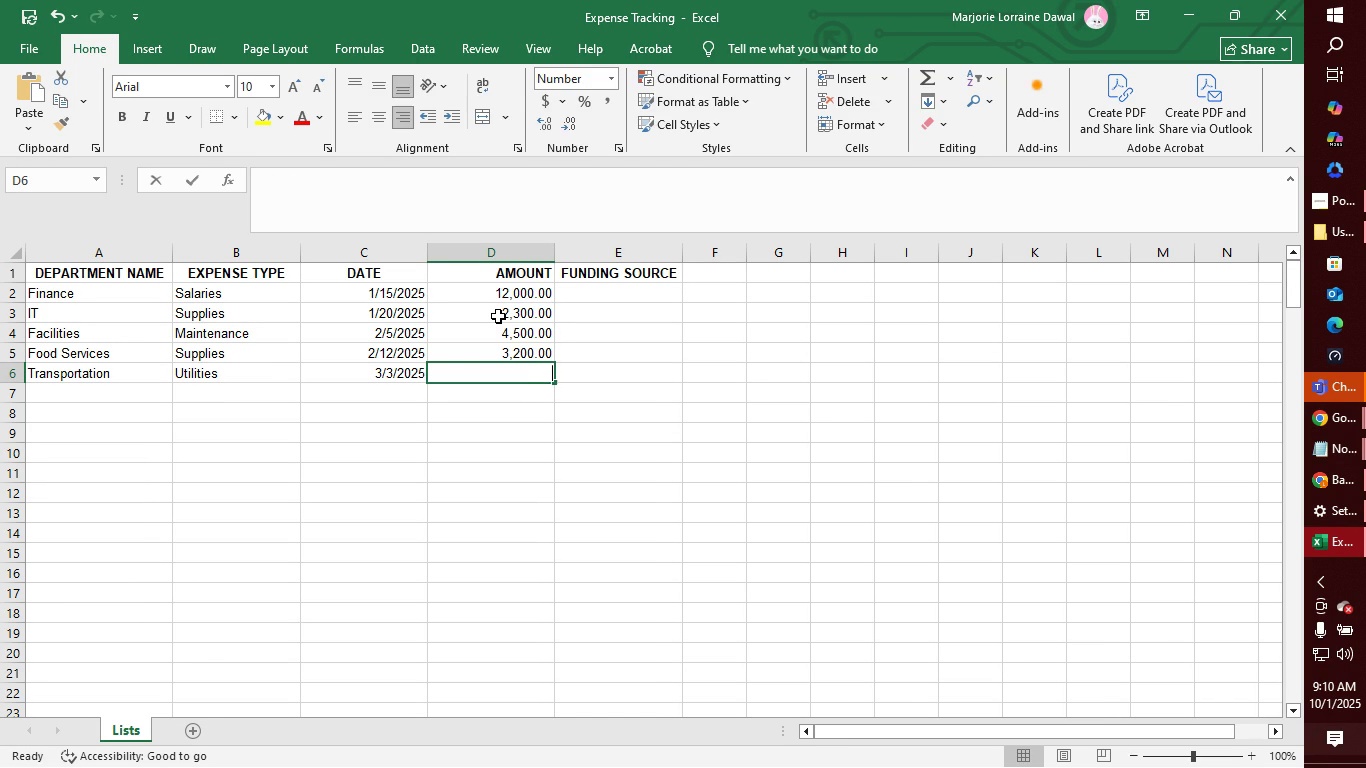 
type(2800)
 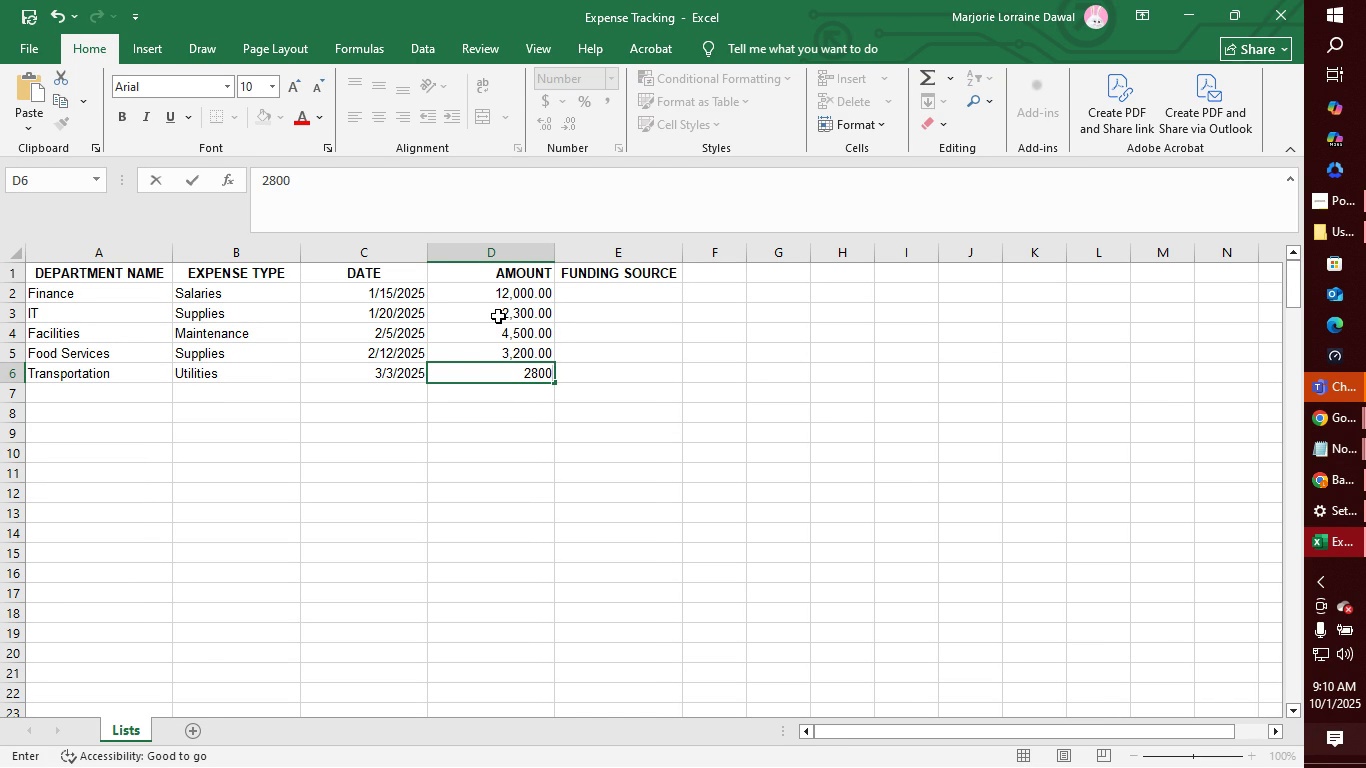 
key(Enter)
 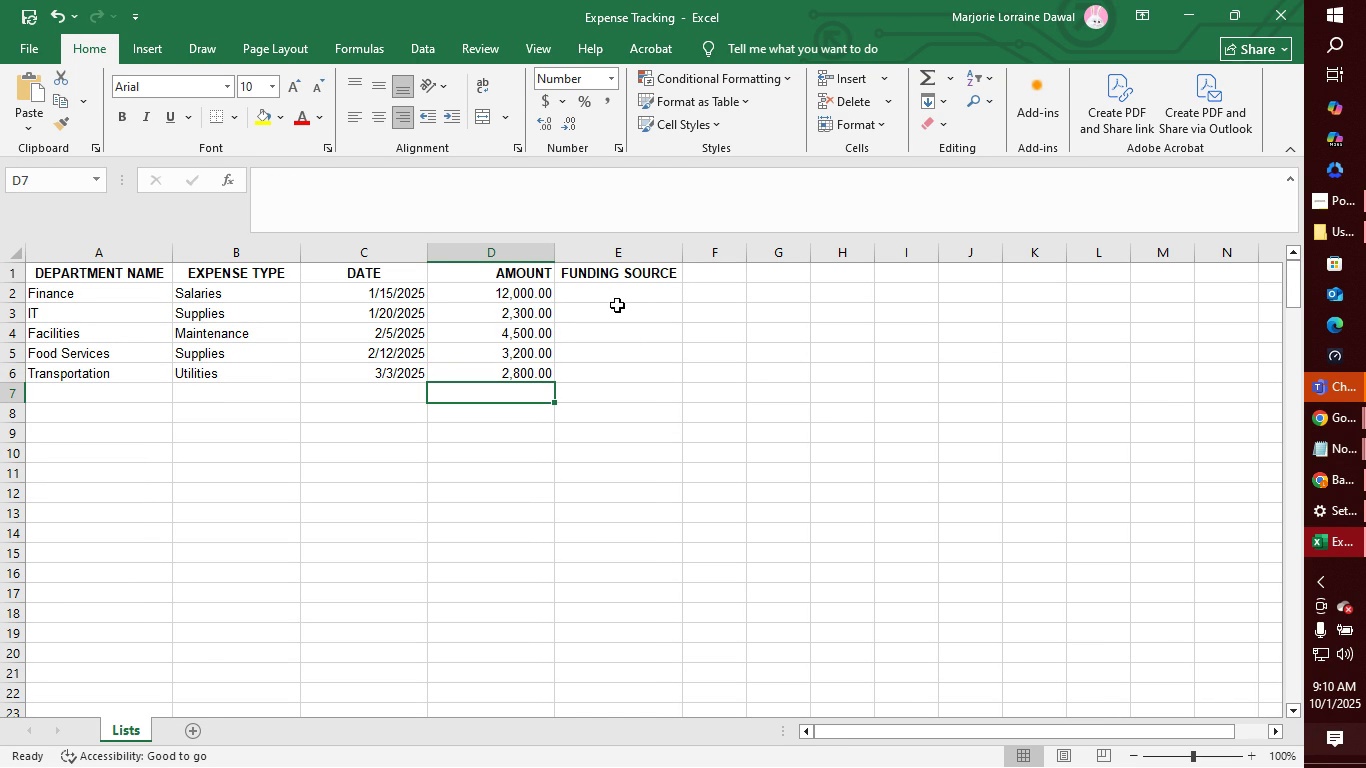 
left_click([638, 296])